 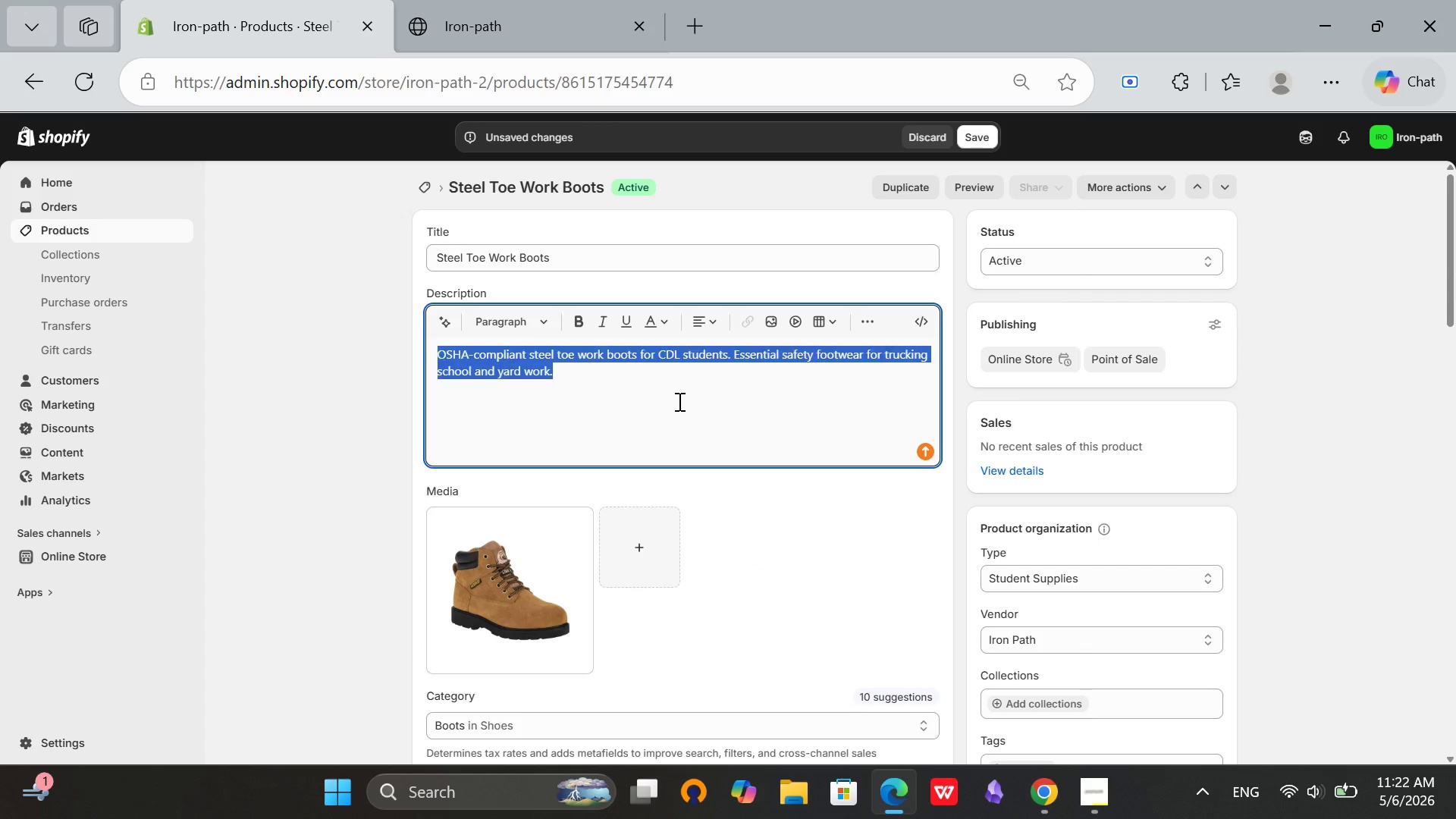 
key(Control+A)
 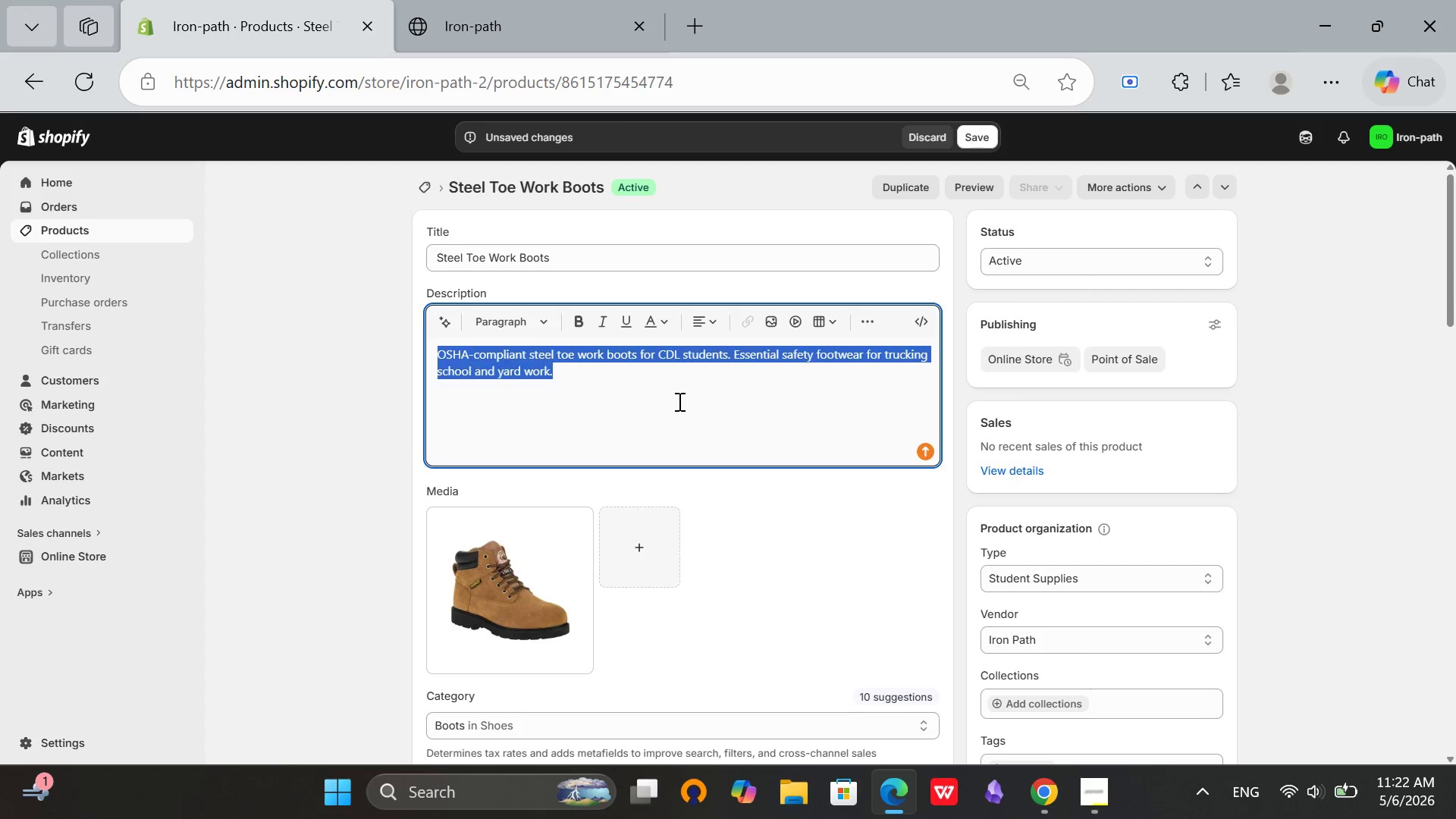 
key(Backspace)
 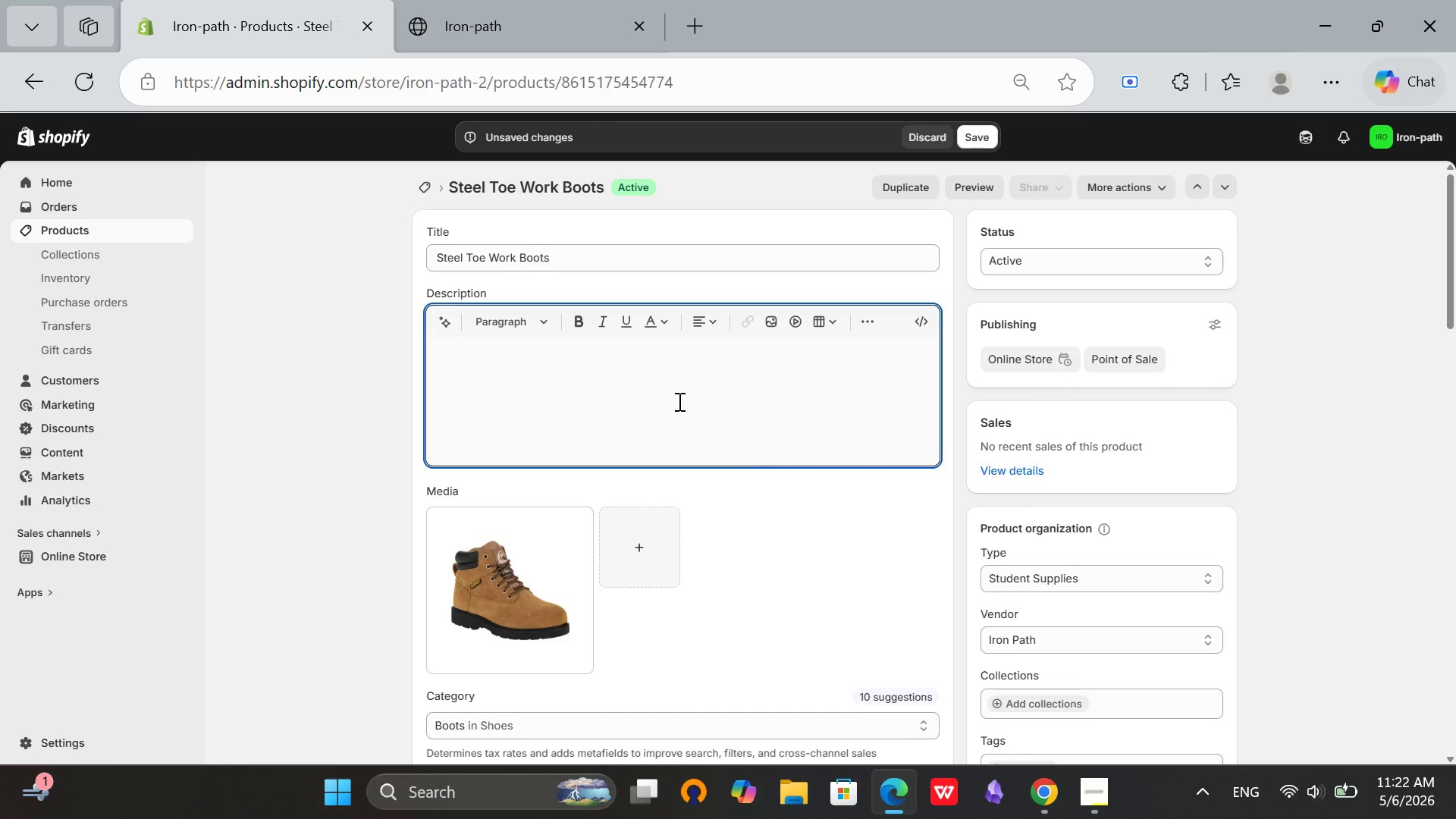 
wait(13.16)
 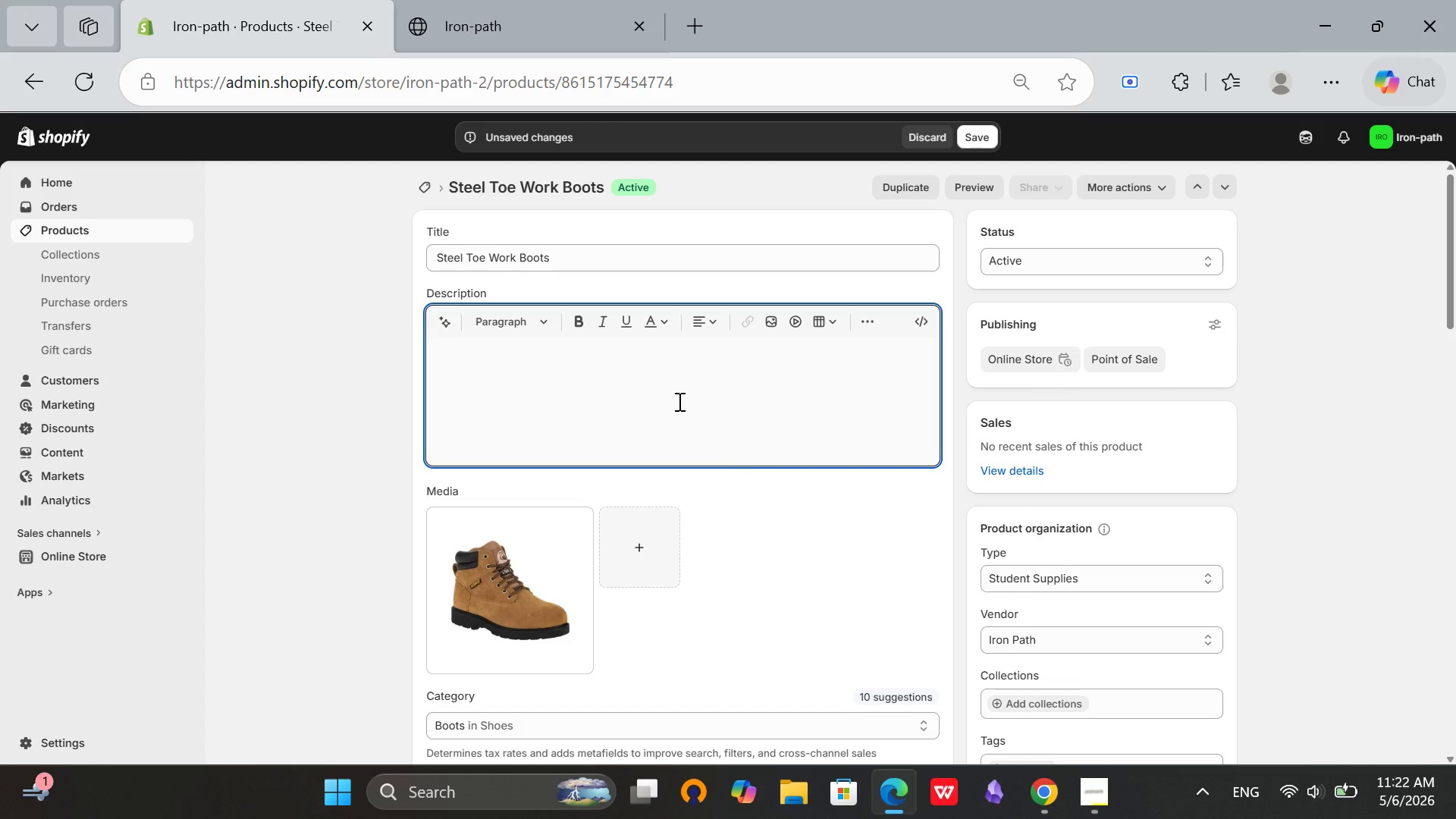 
left_click([1109, 809])